 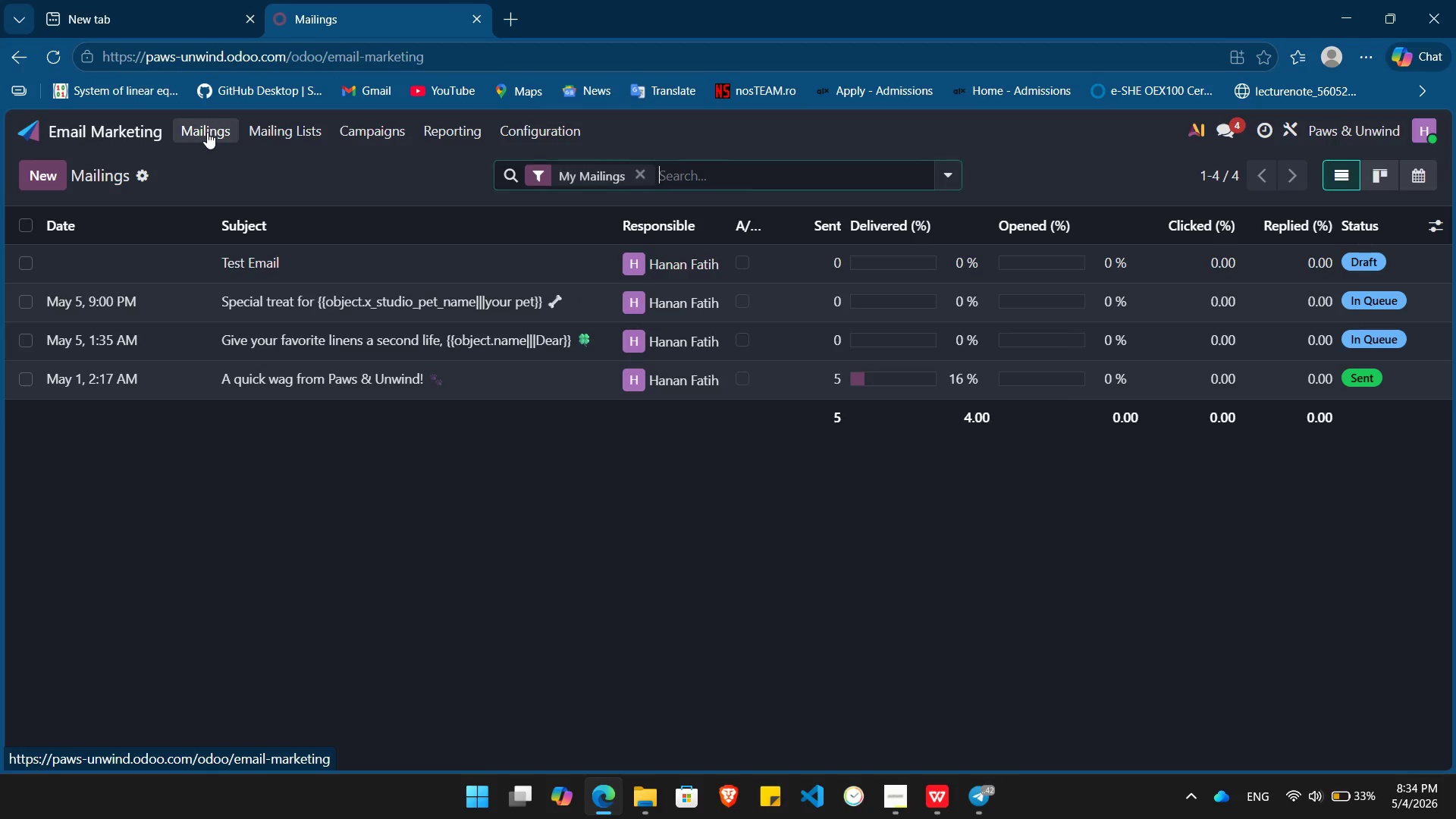 
left_click([303, 342])
 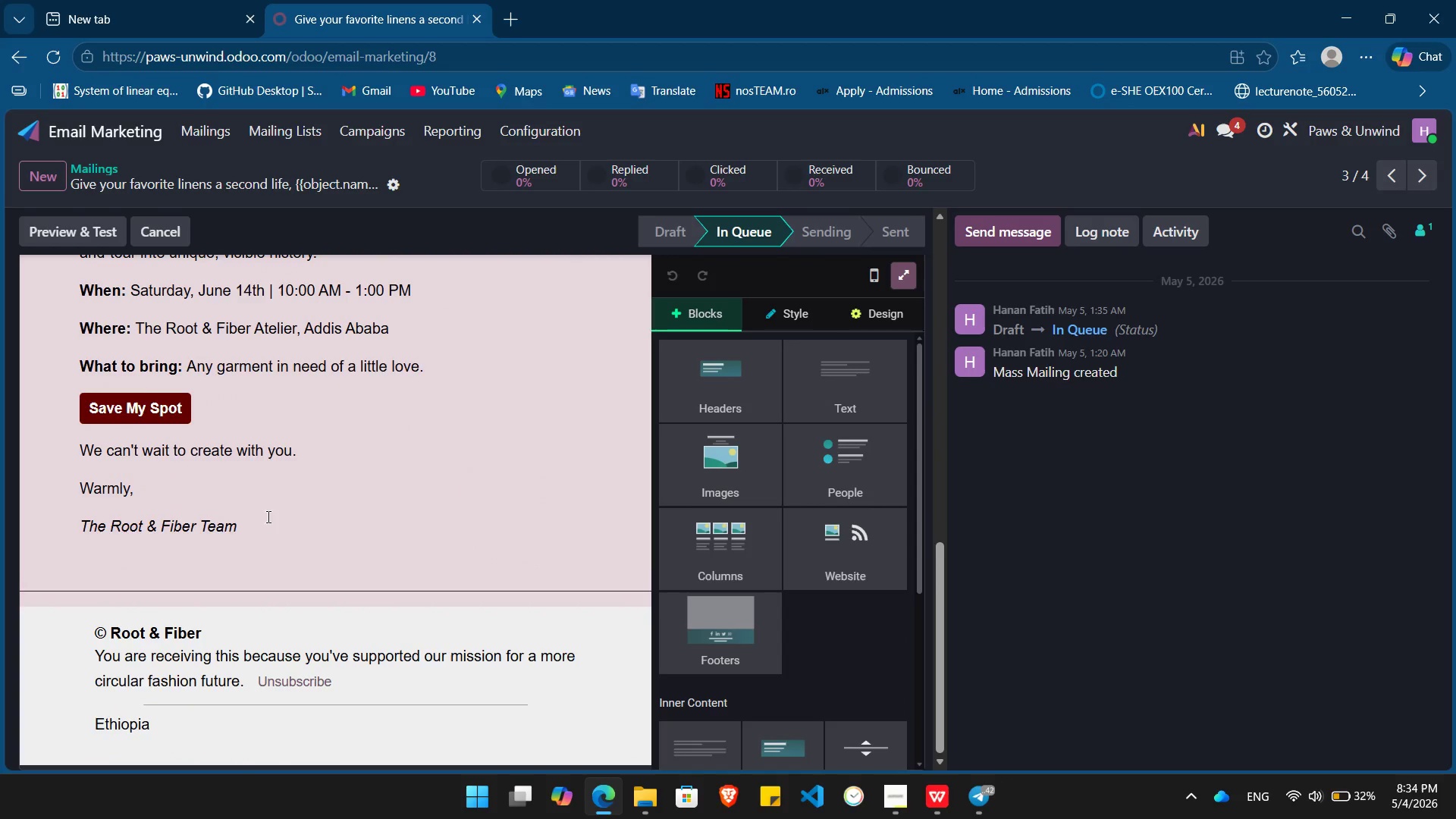 
wait(5.19)
 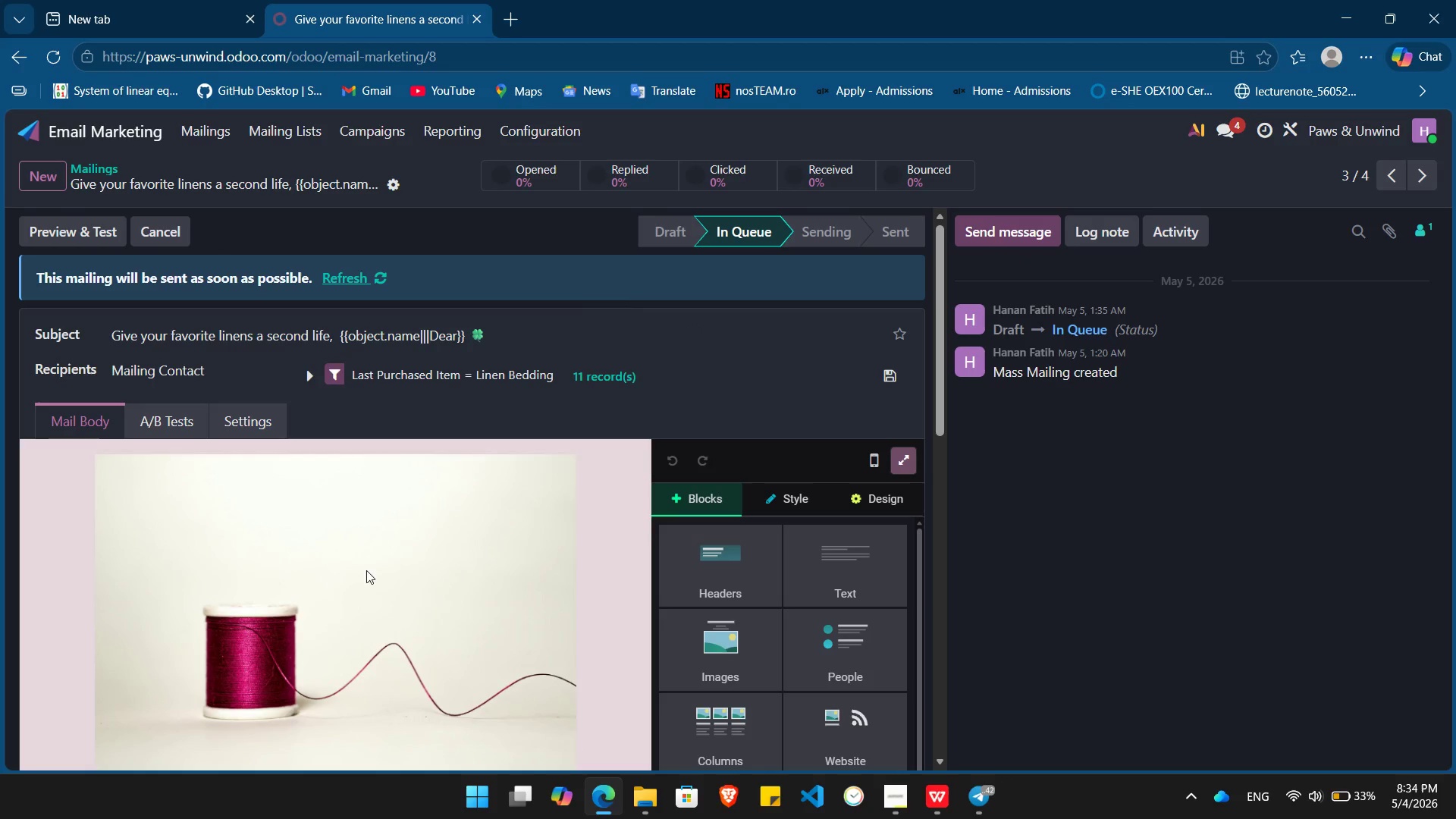 
left_click([137, 406])
 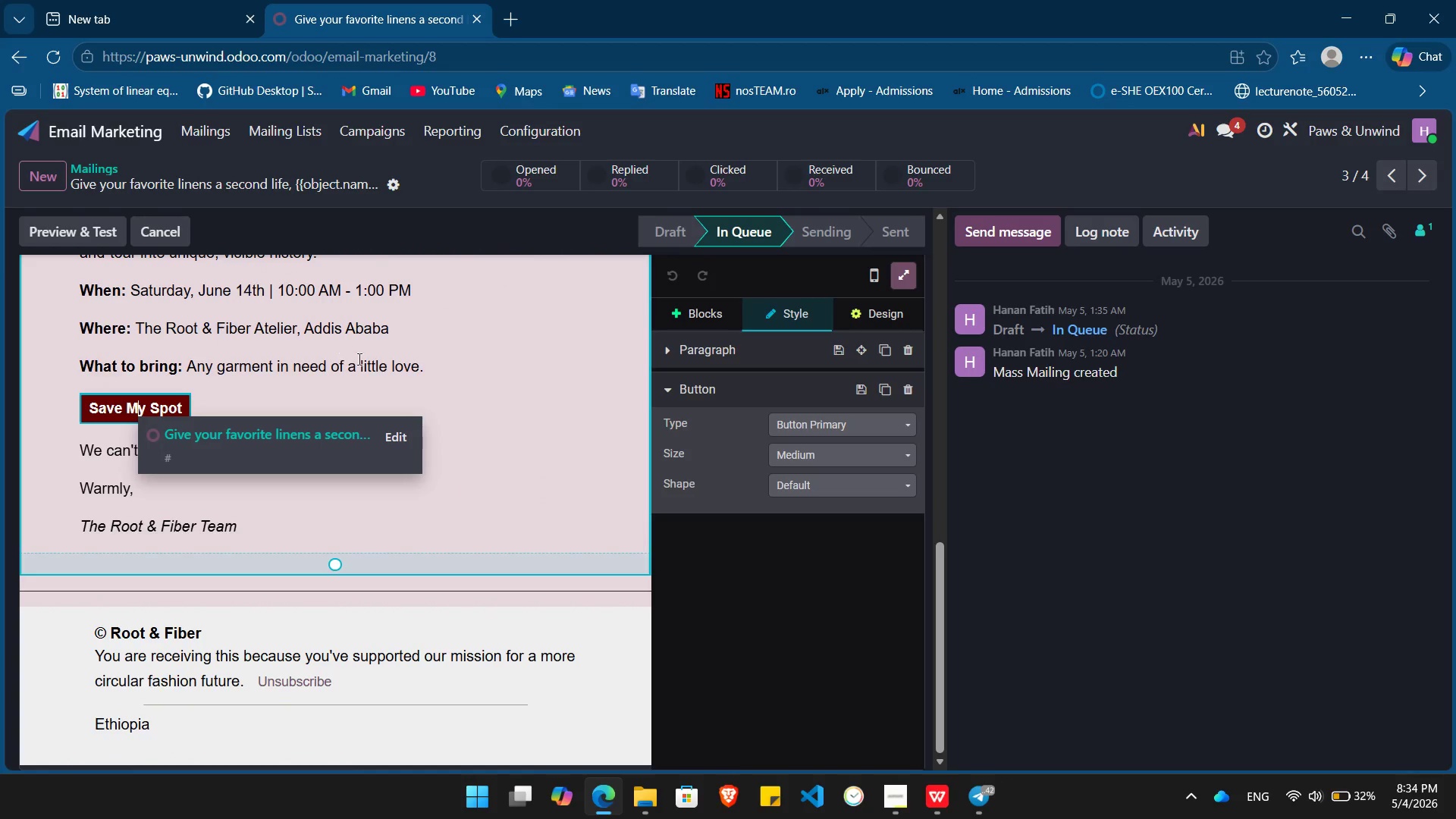 
left_click([364, 359])
 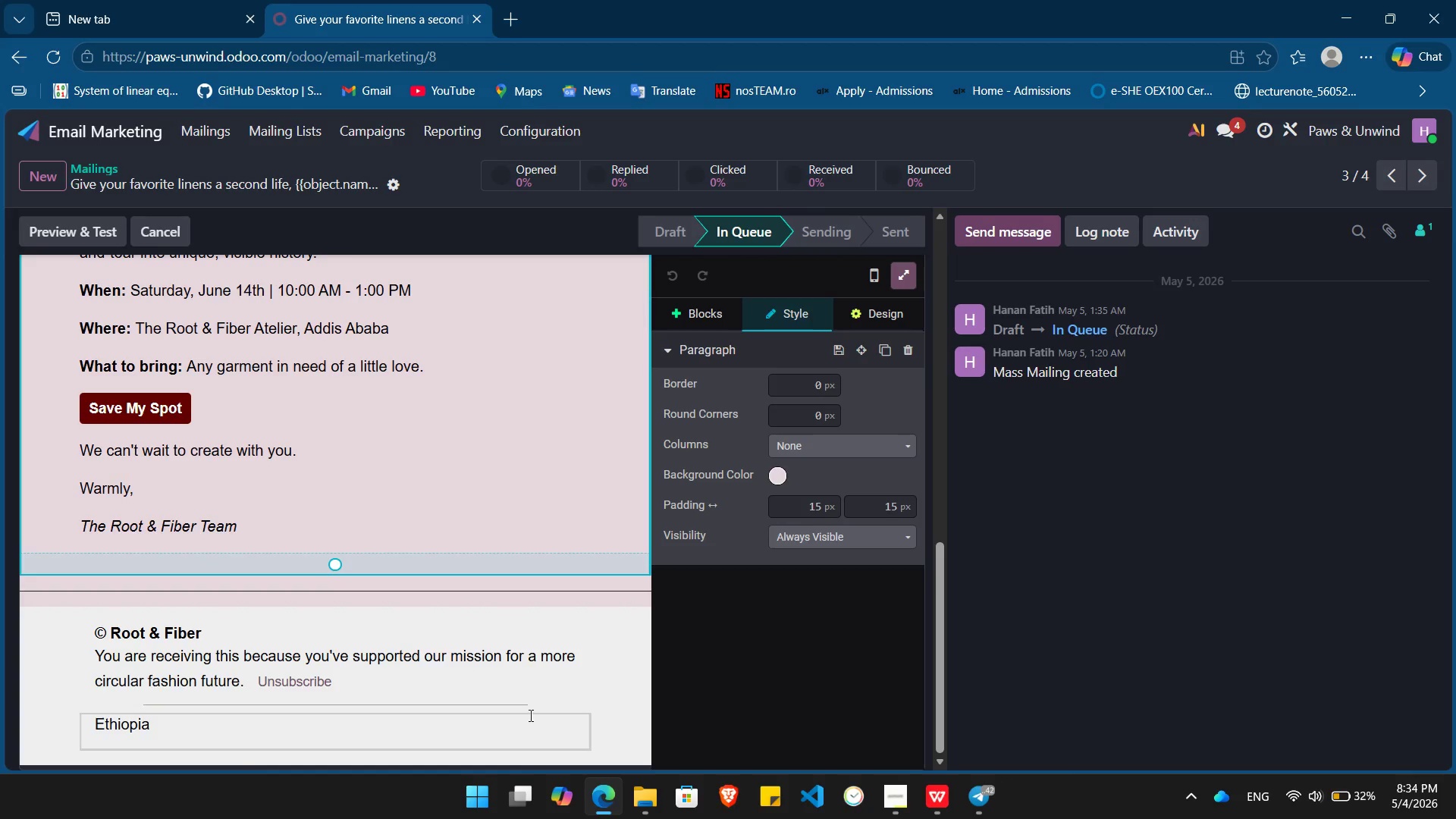 
left_click([282, 739])
 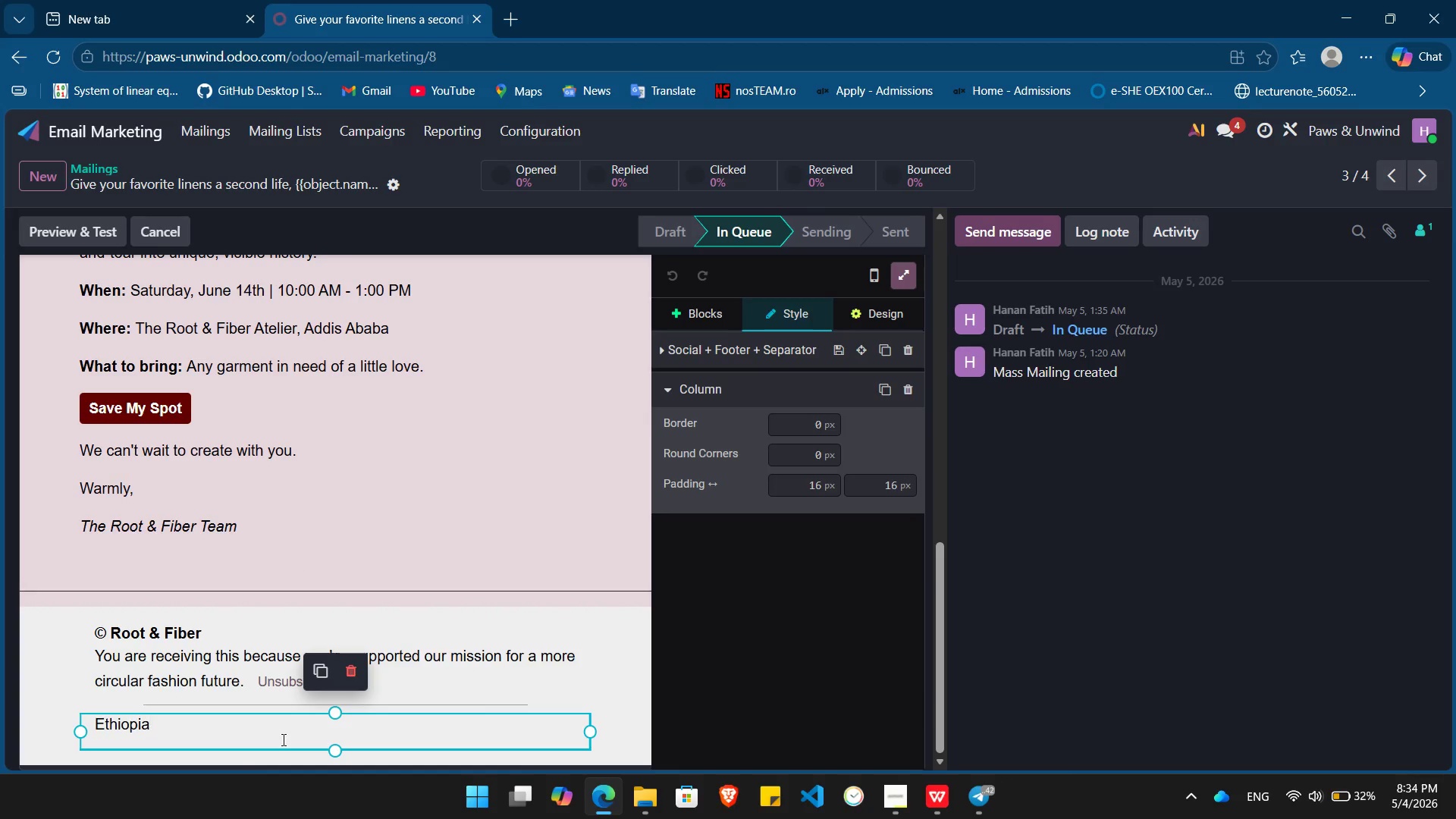 
key(ArrowLeft)
 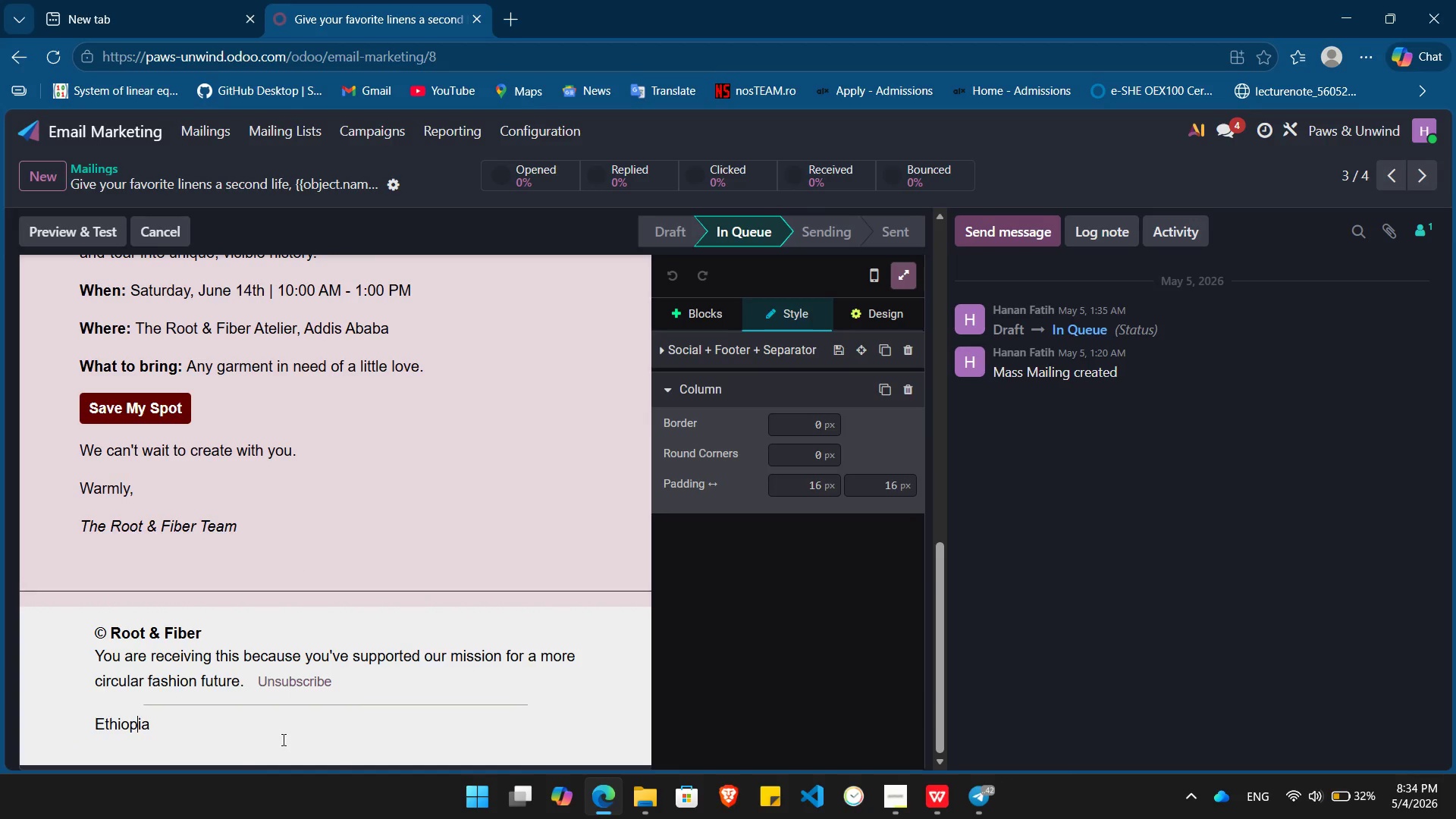 
key(ArrowLeft)
 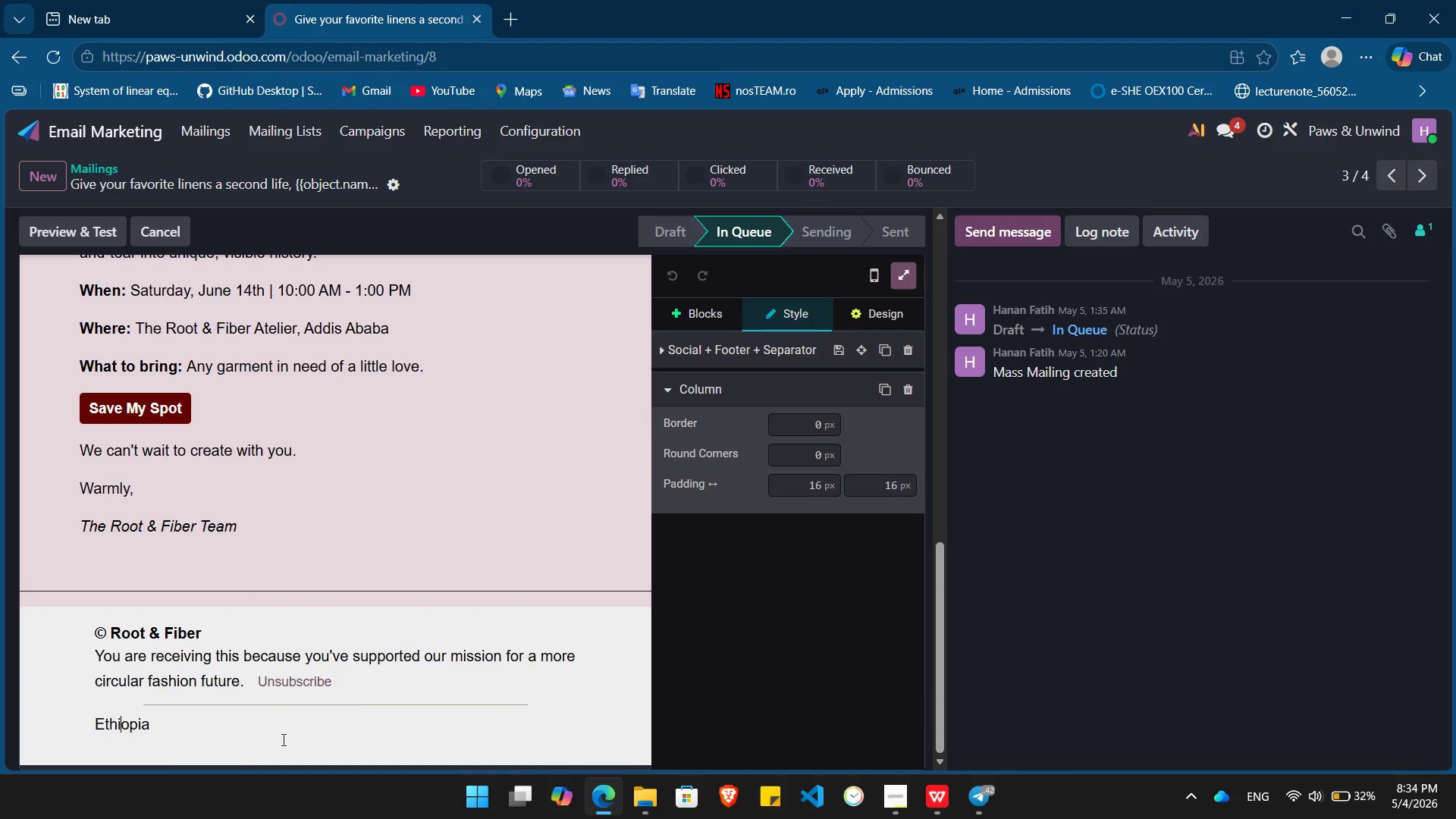 
key(ArrowLeft)
 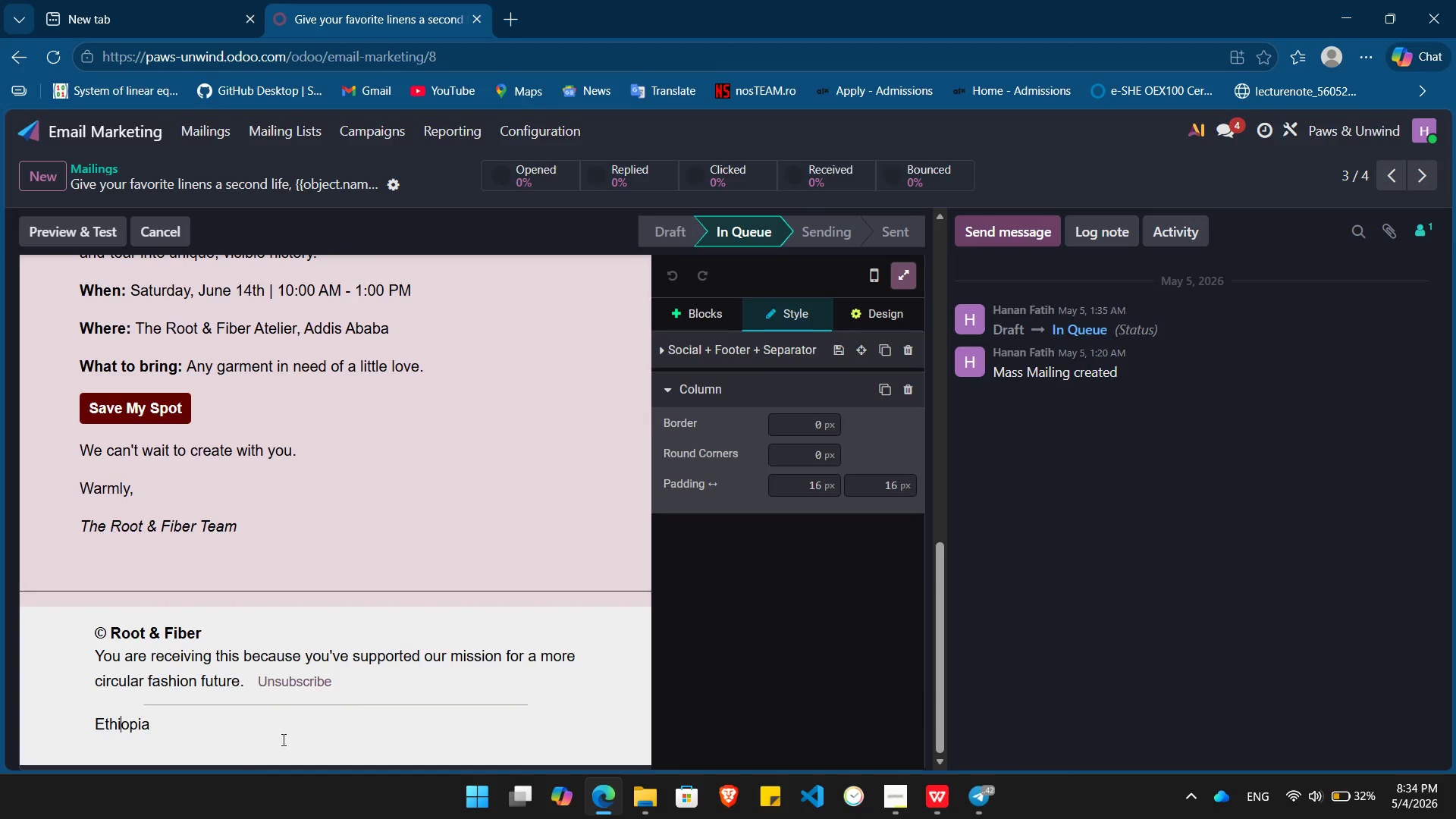 
key(ArrowLeft)
 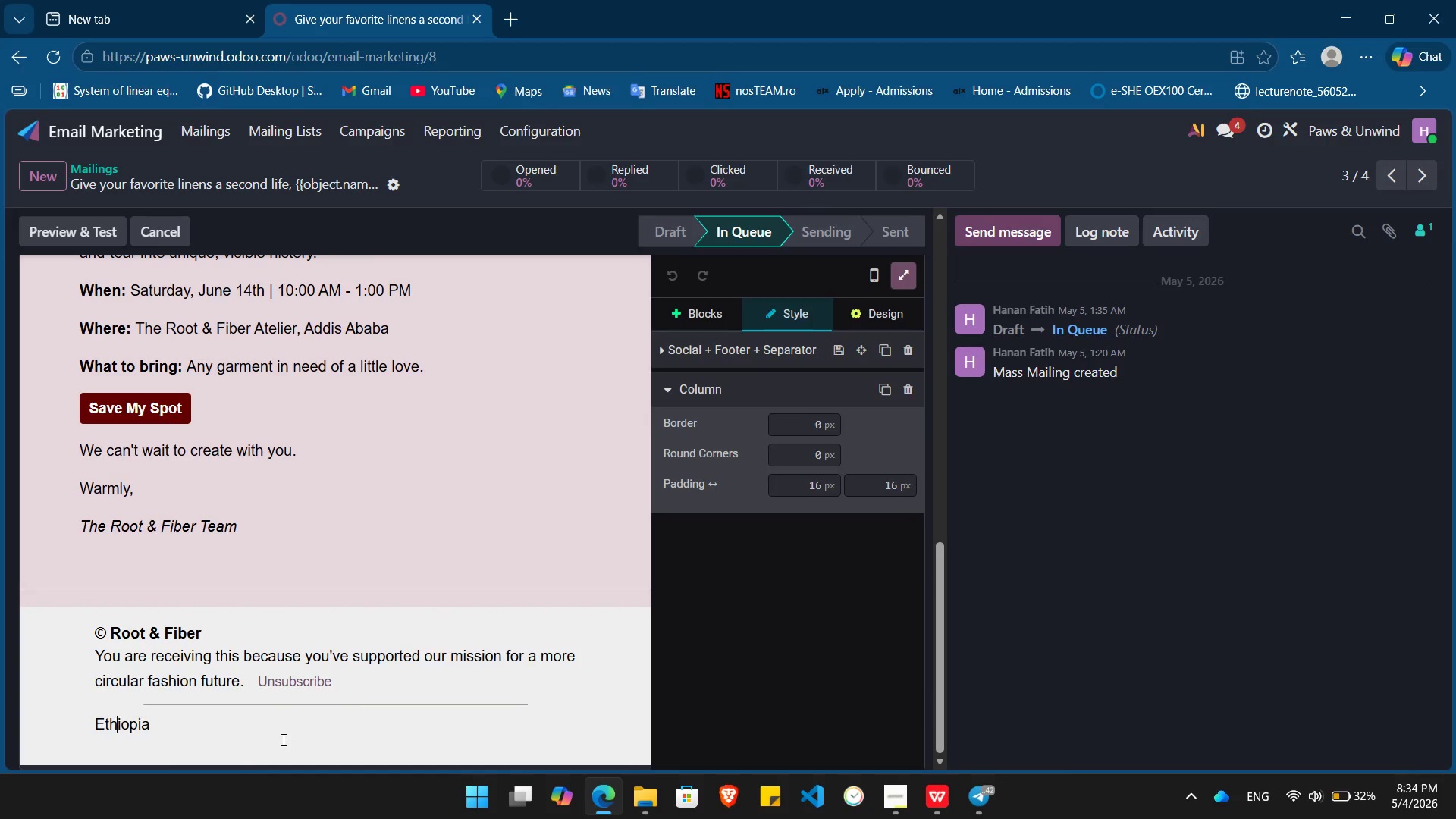 
key(ArrowLeft)
 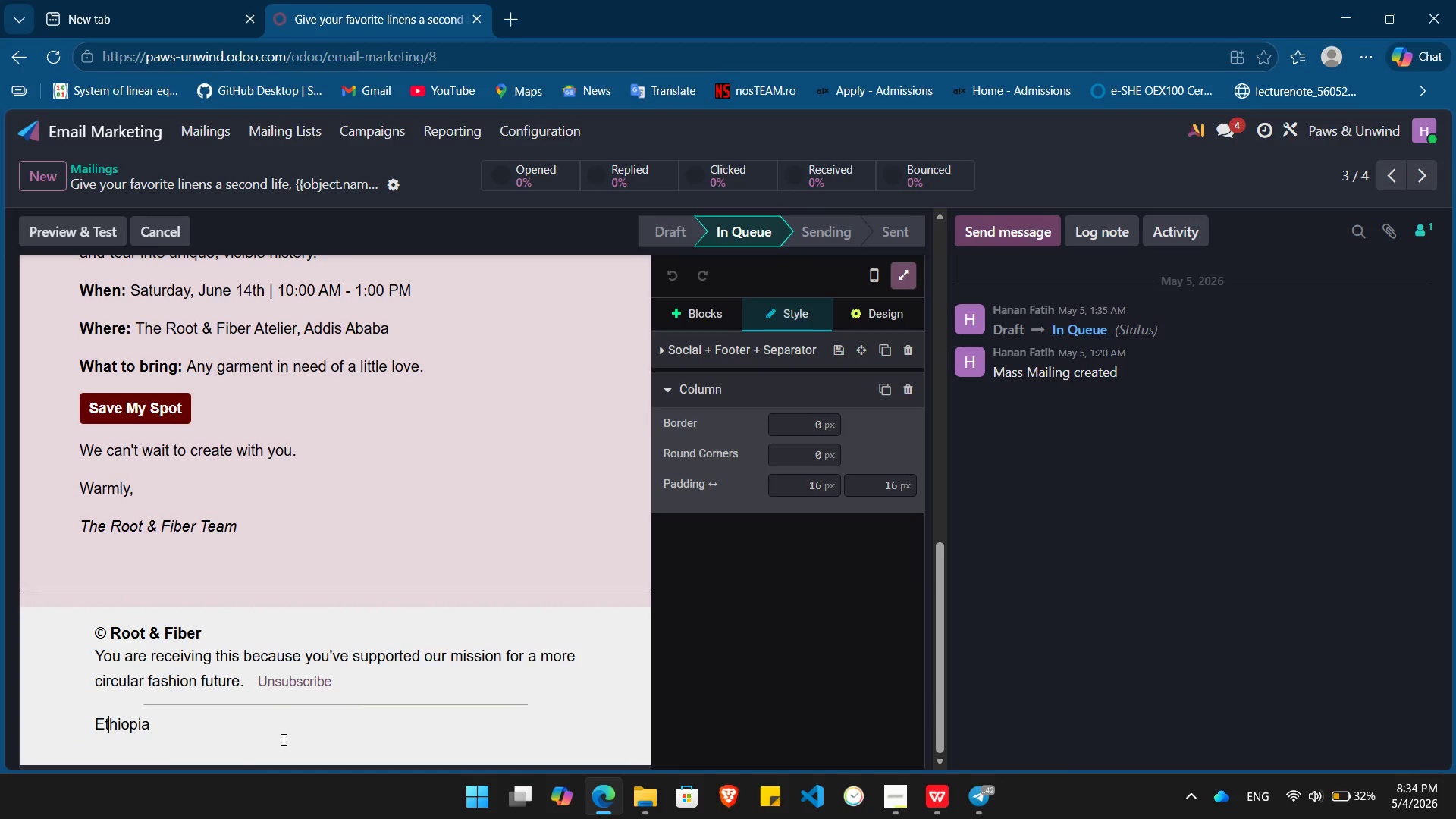 
key(ArrowLeft)
 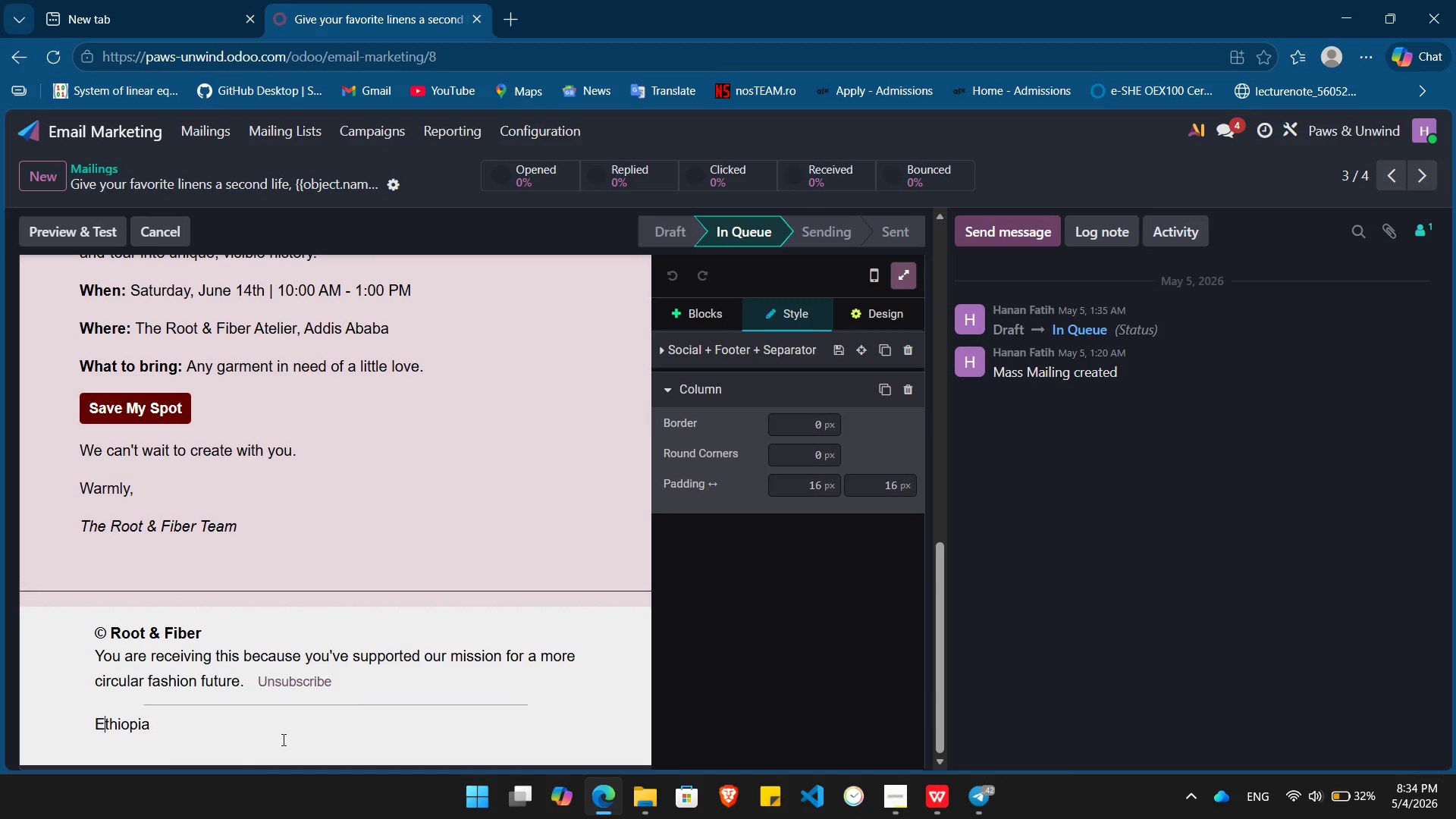 
key(ArrowLeft)
 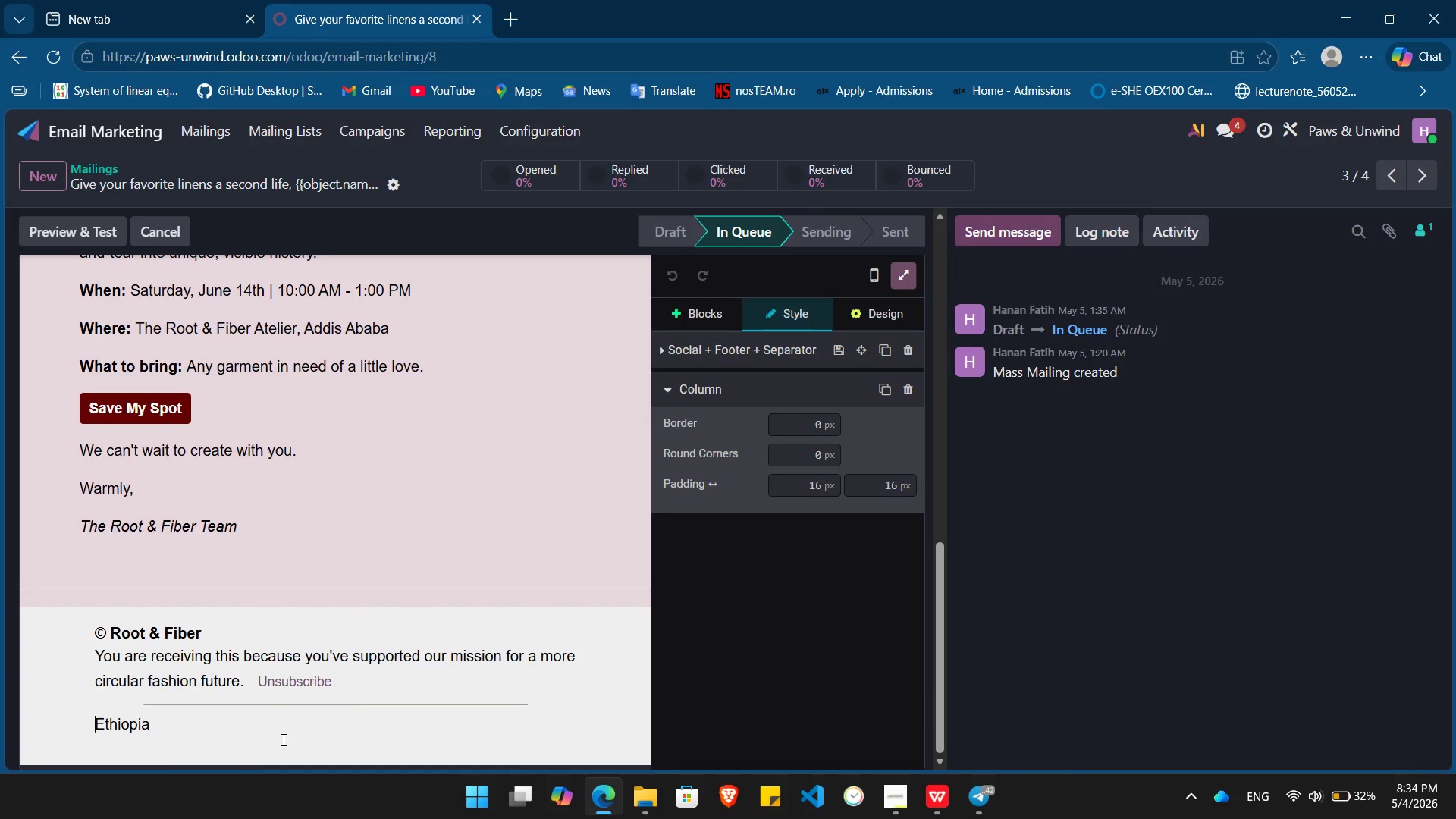 
key(ArrowLeft)
 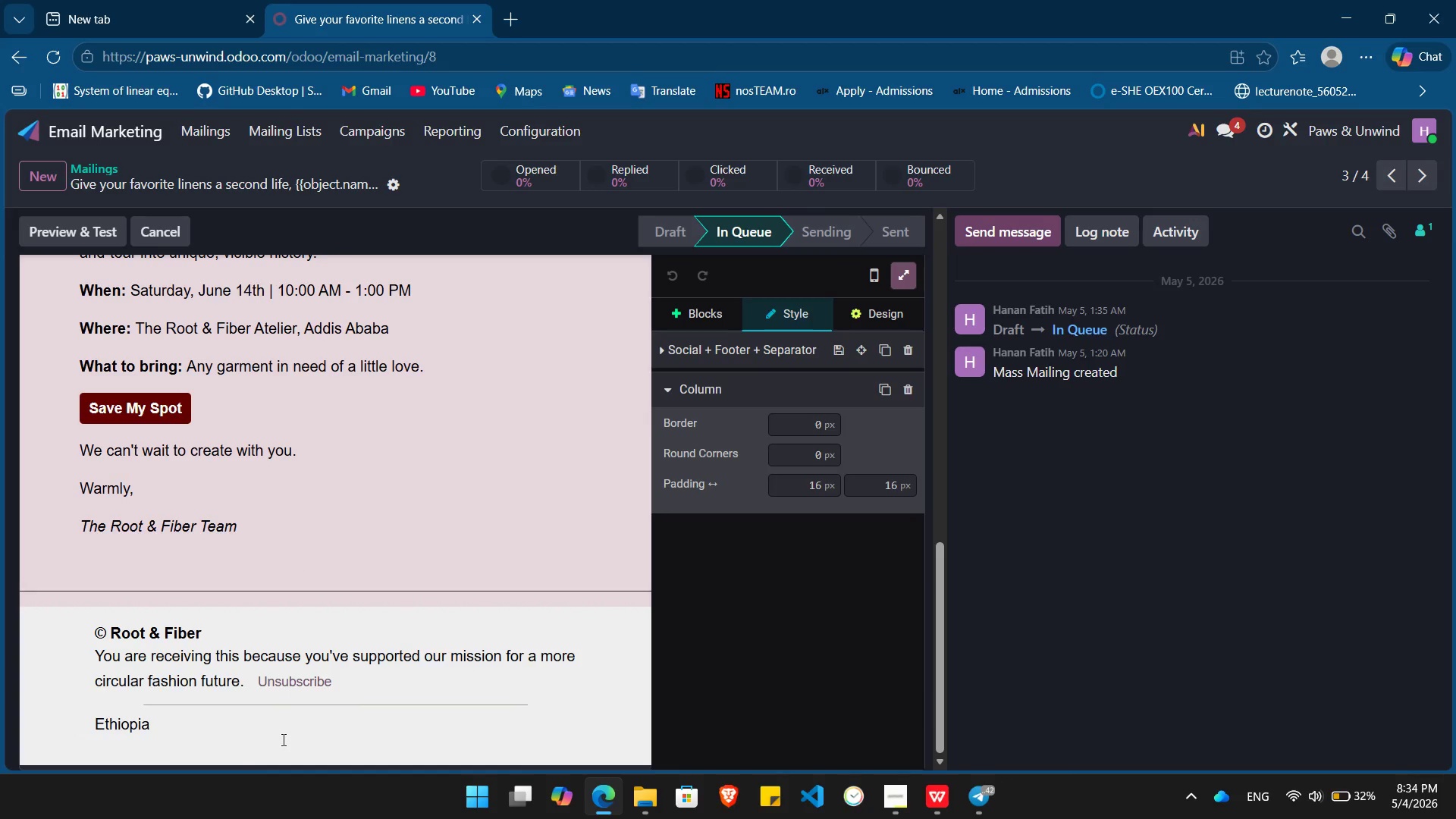 
type(Addis Ababa, )
 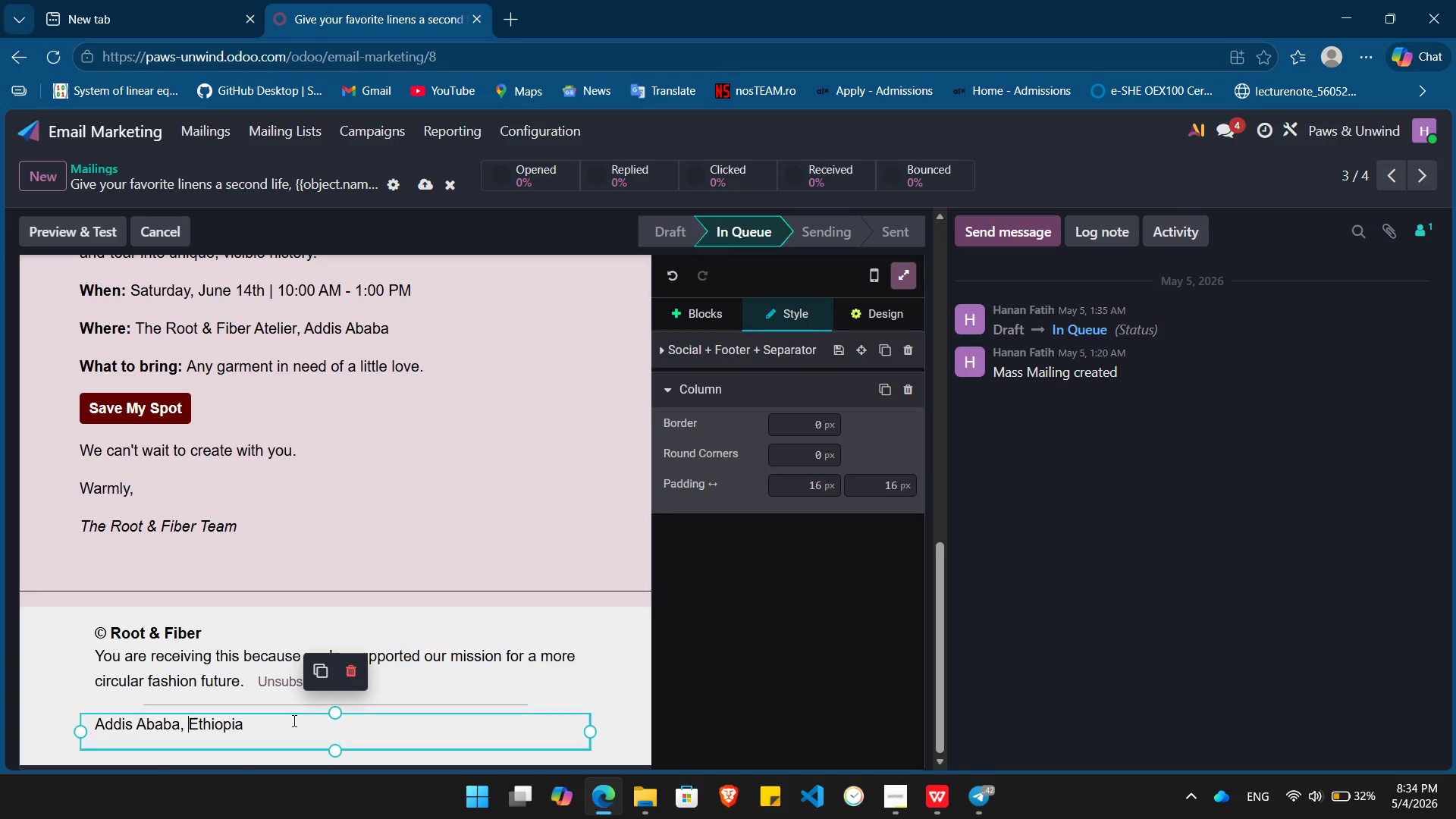 
left_click([293, 720])
 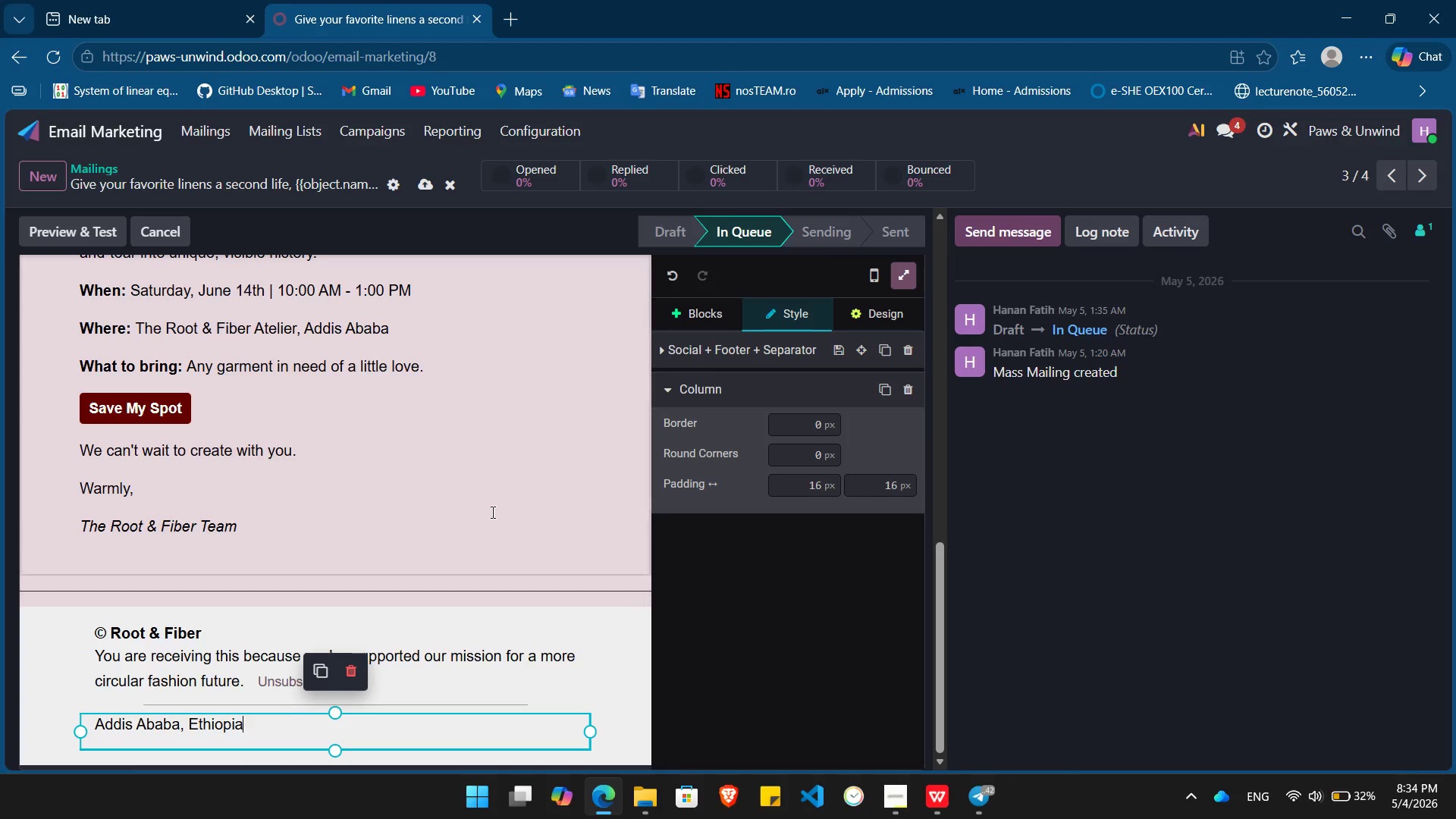 
left_click([491, 512])